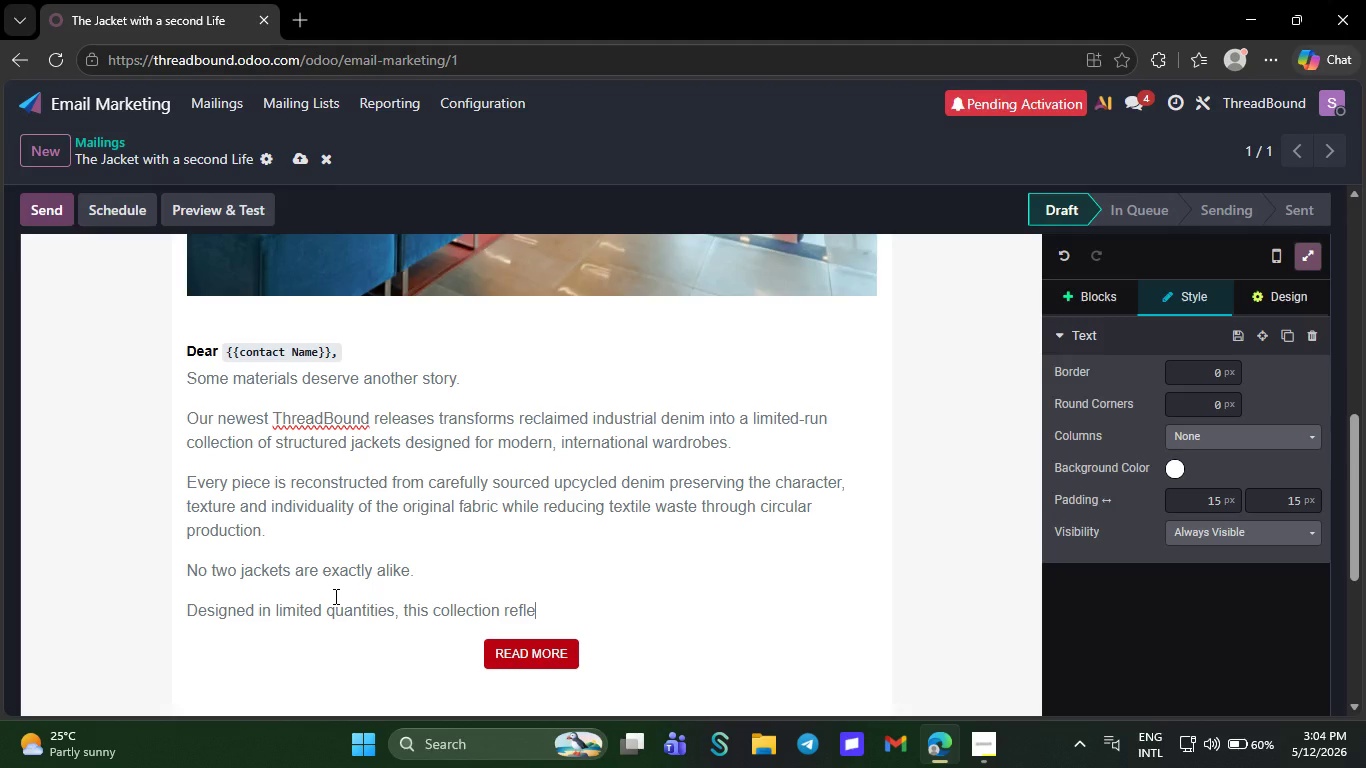 
type(cts our belief )
 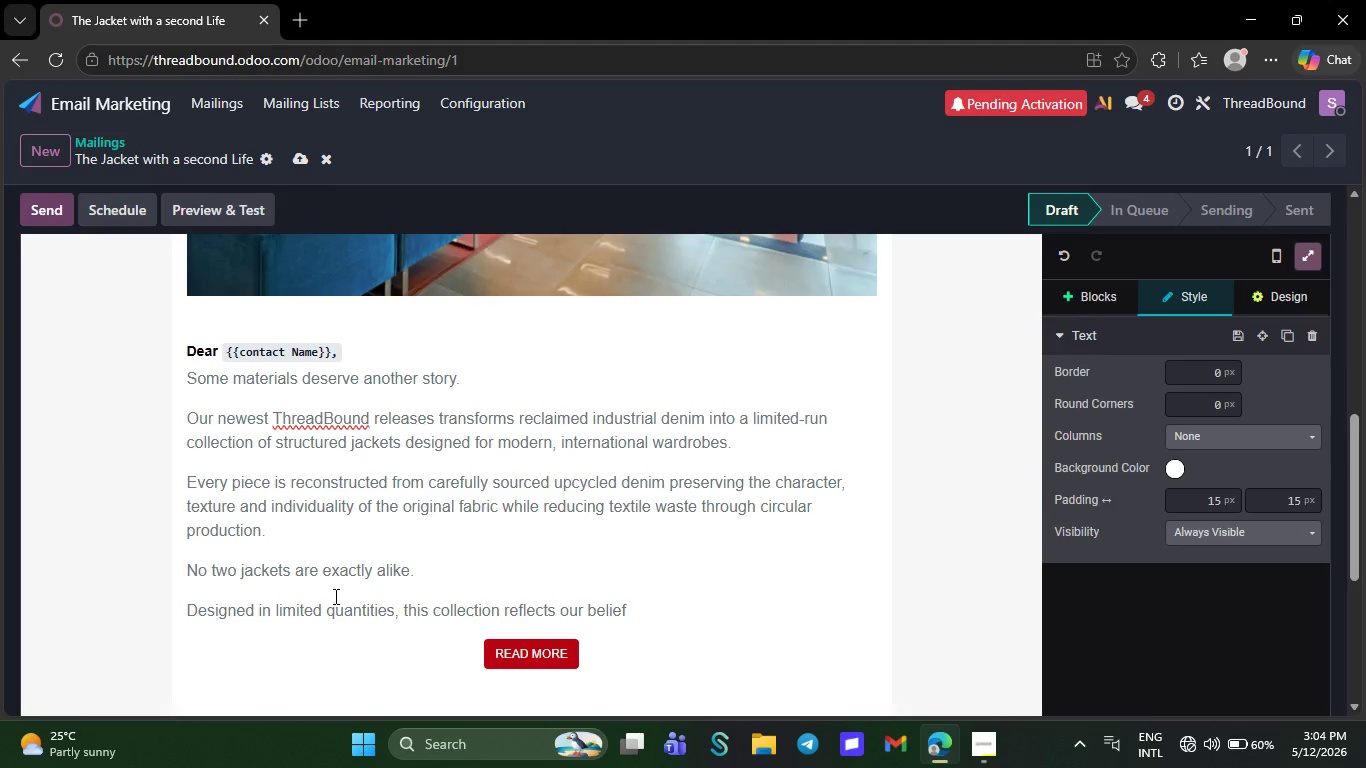 
wait(6.77)
 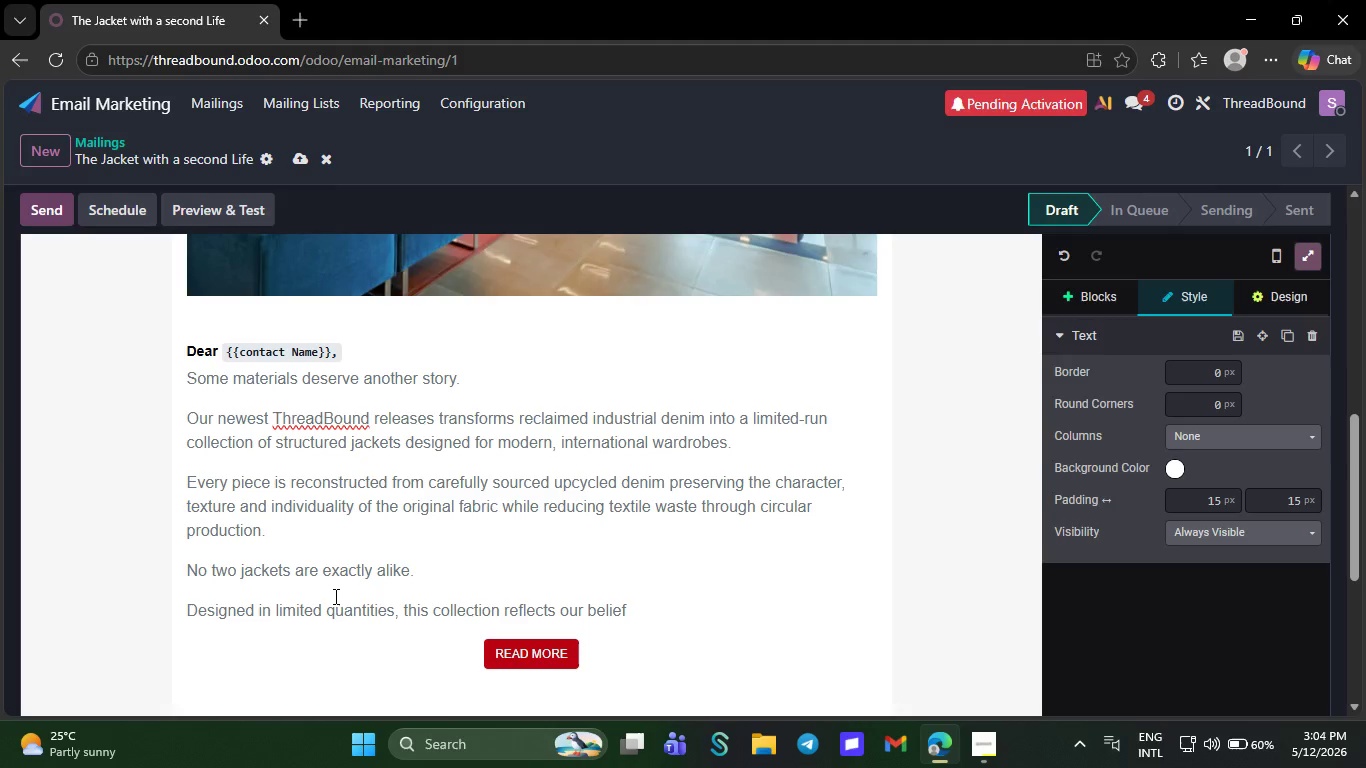 
type(that )
 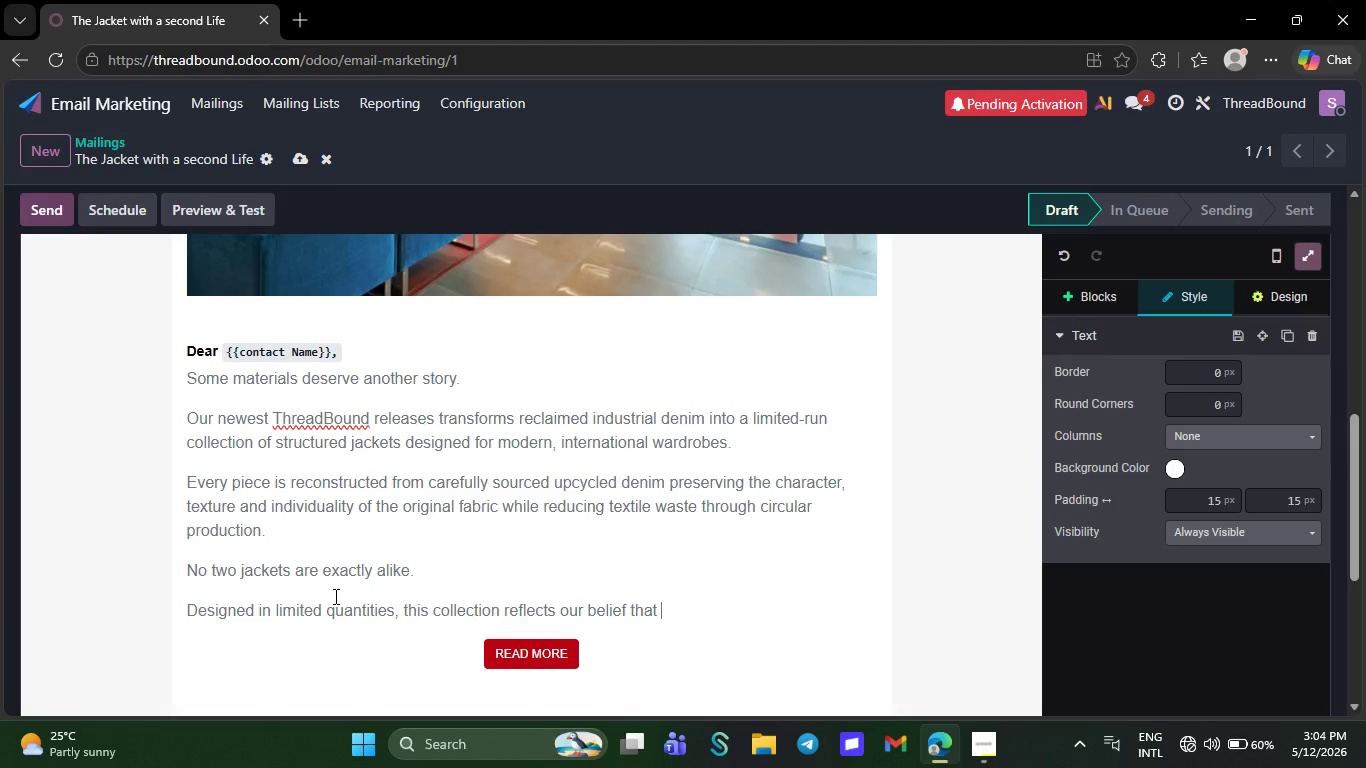 
wait(10.45)
 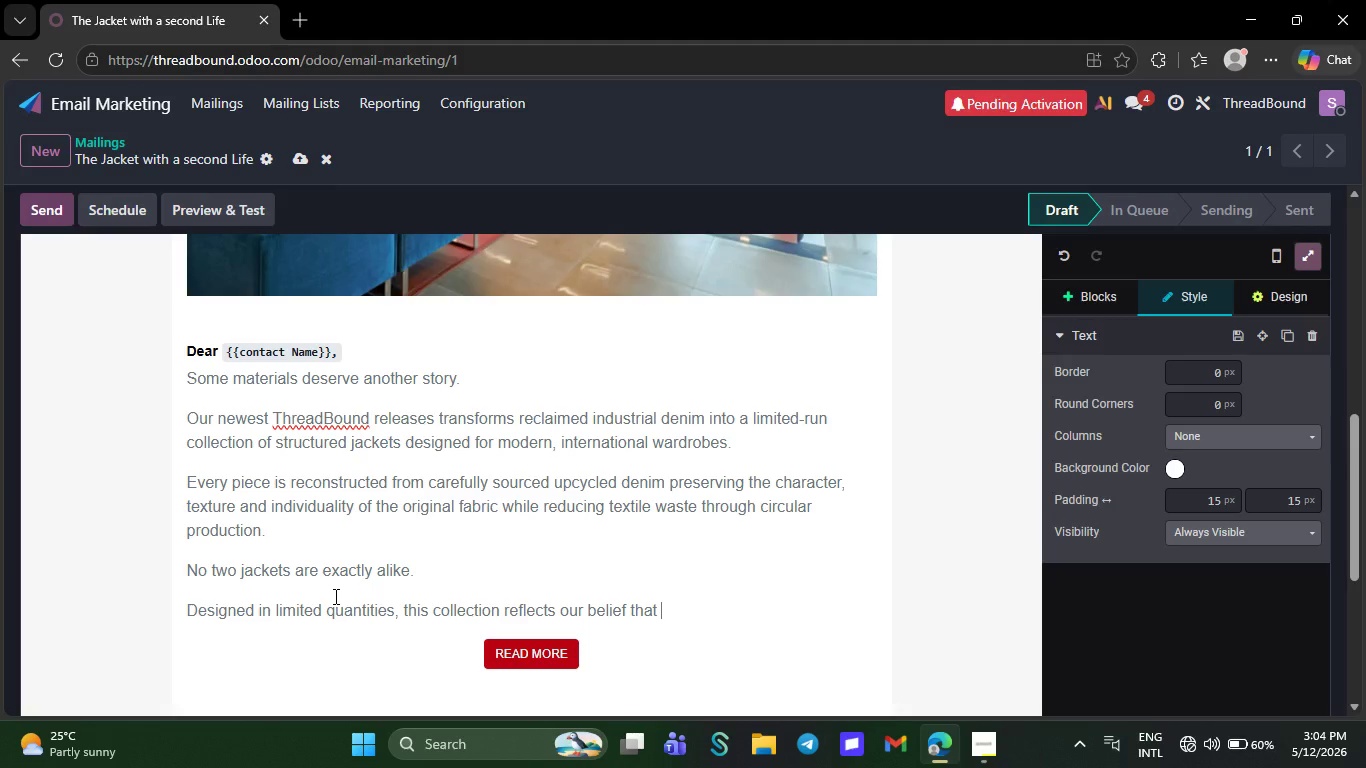 
type(su)
 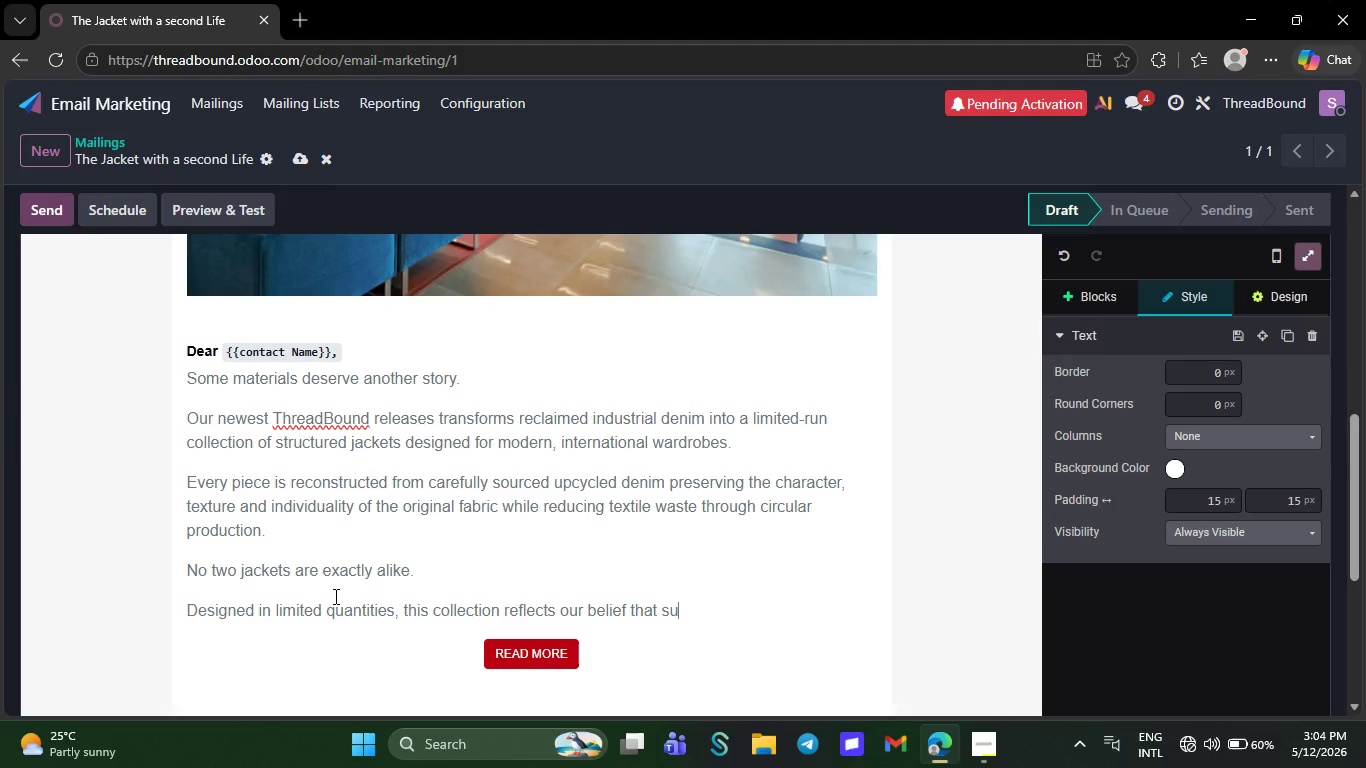 
key(S)
 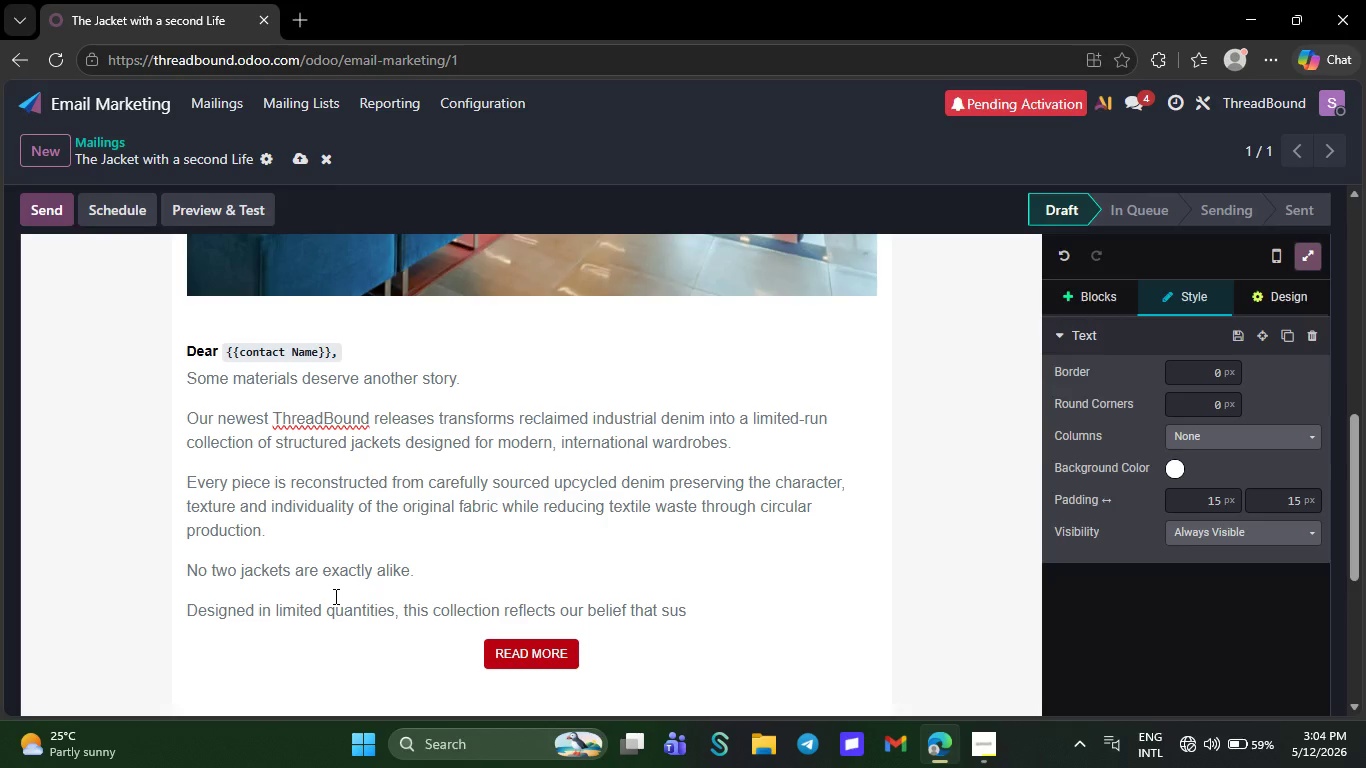 
wait(5.06)
 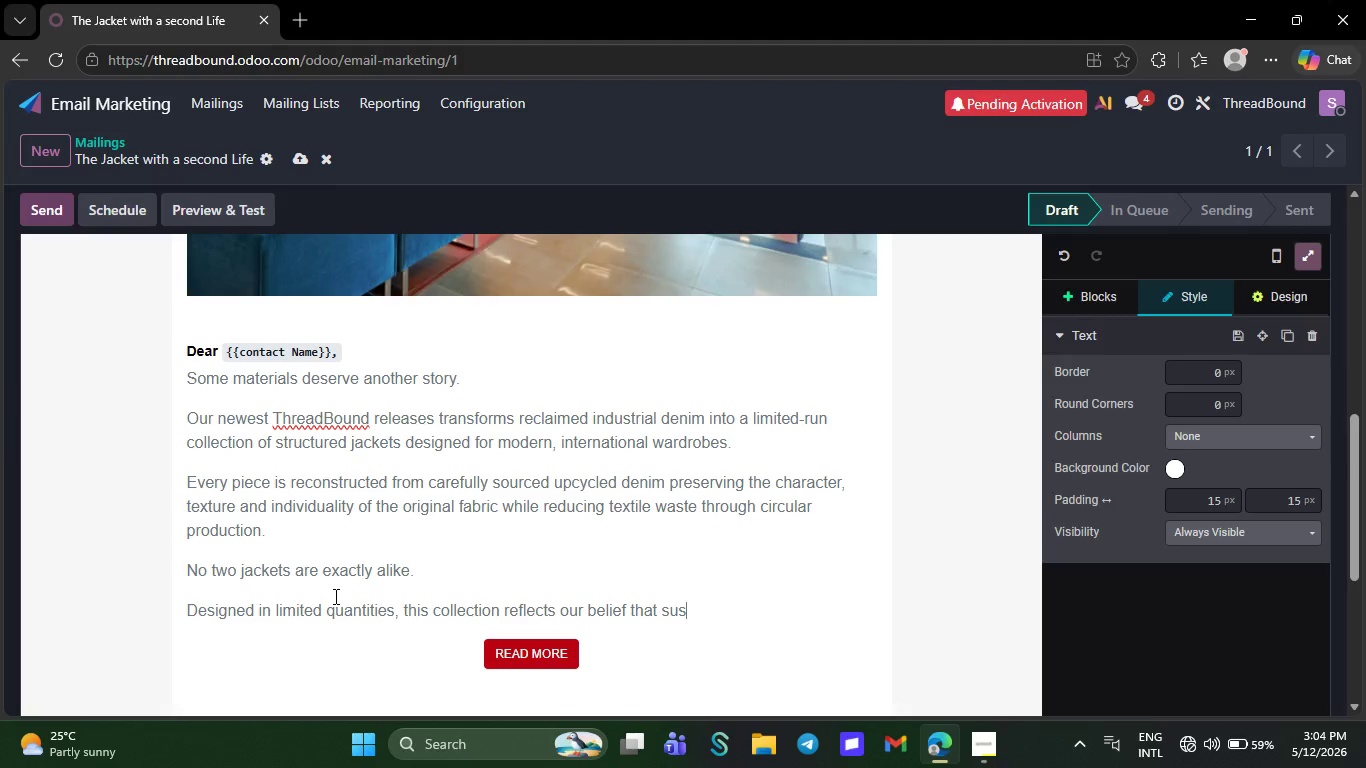 
type(ta)
 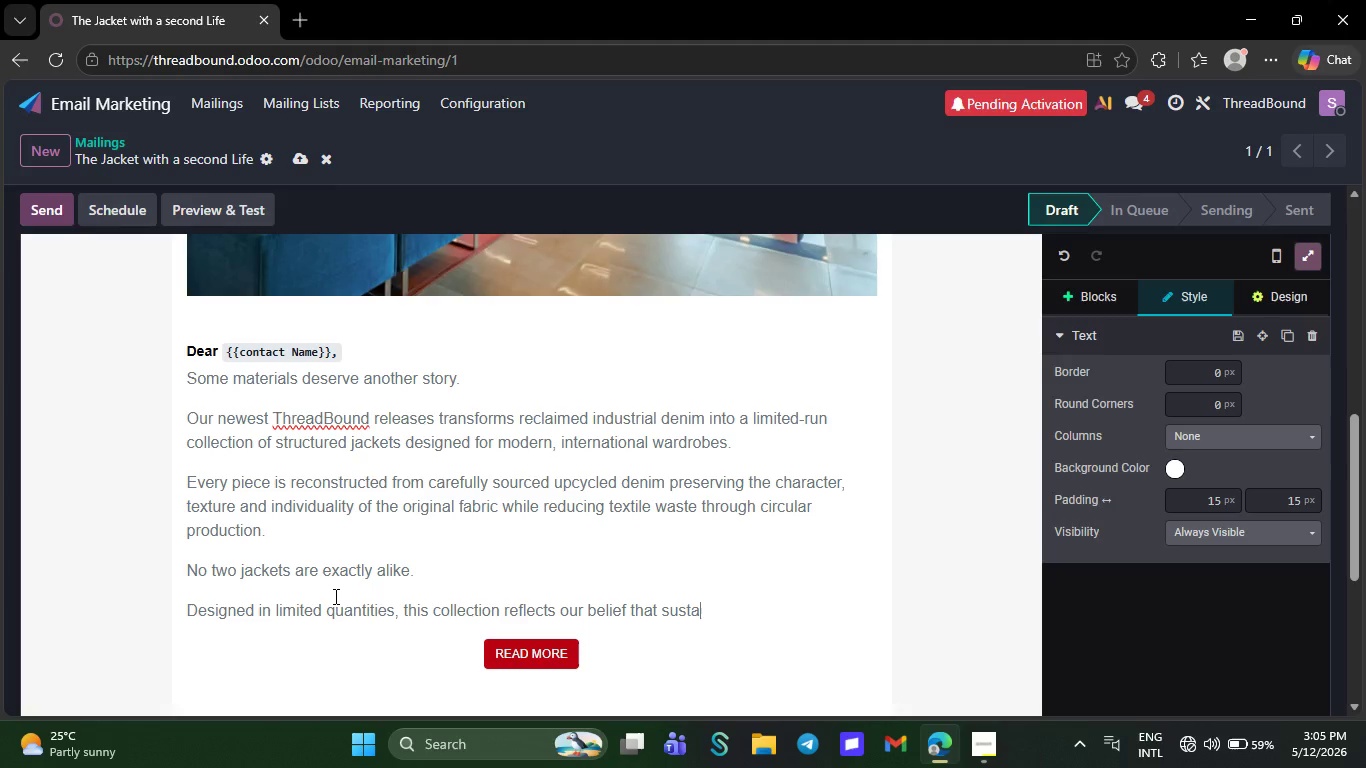 
wait(14.75)
 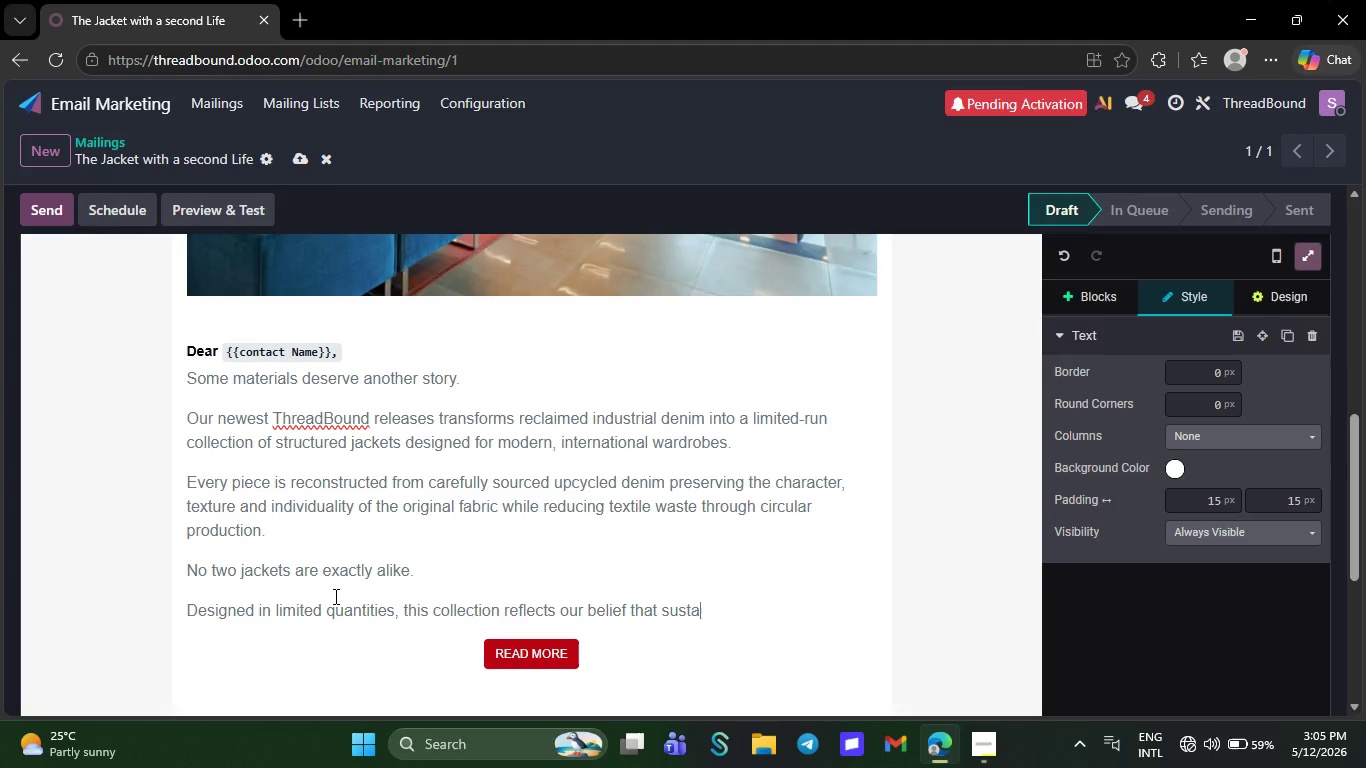 
left_click([1188, 741])
 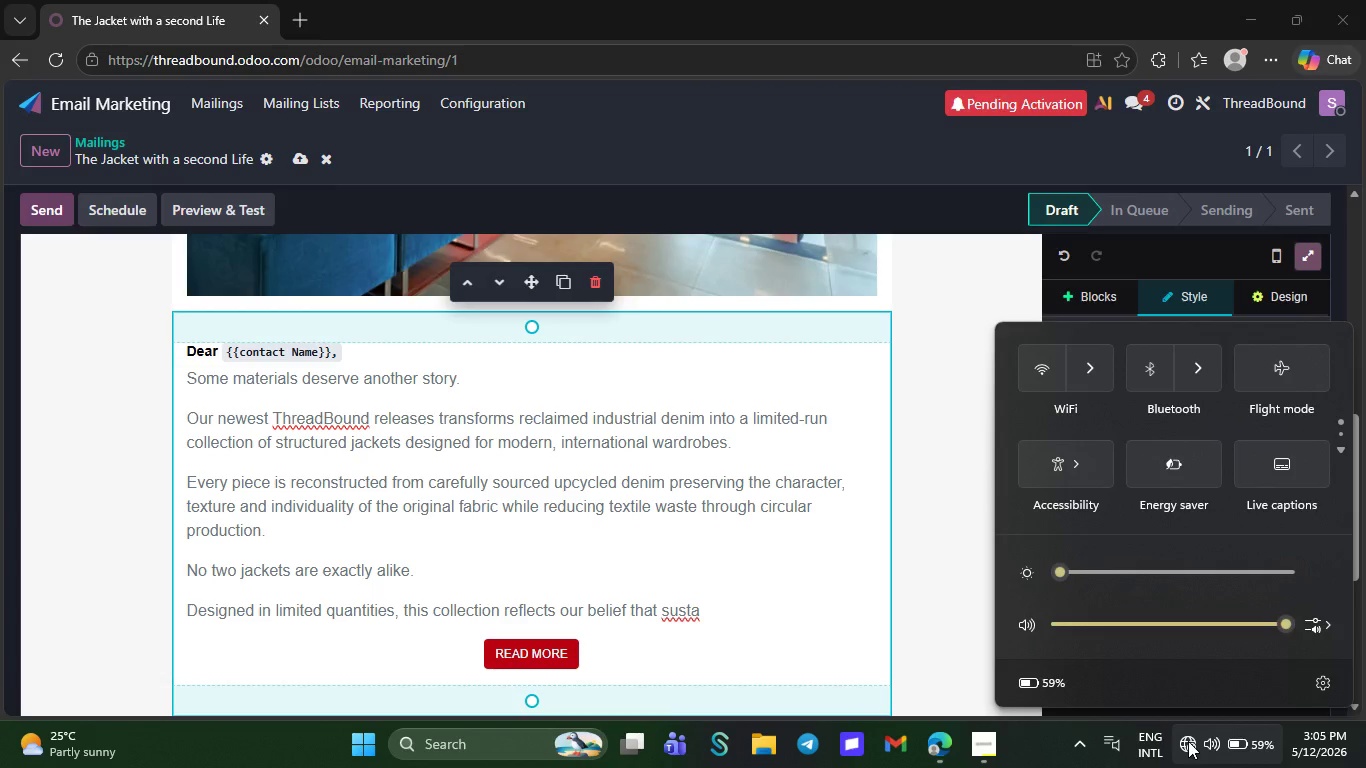 
wait(26.72)
 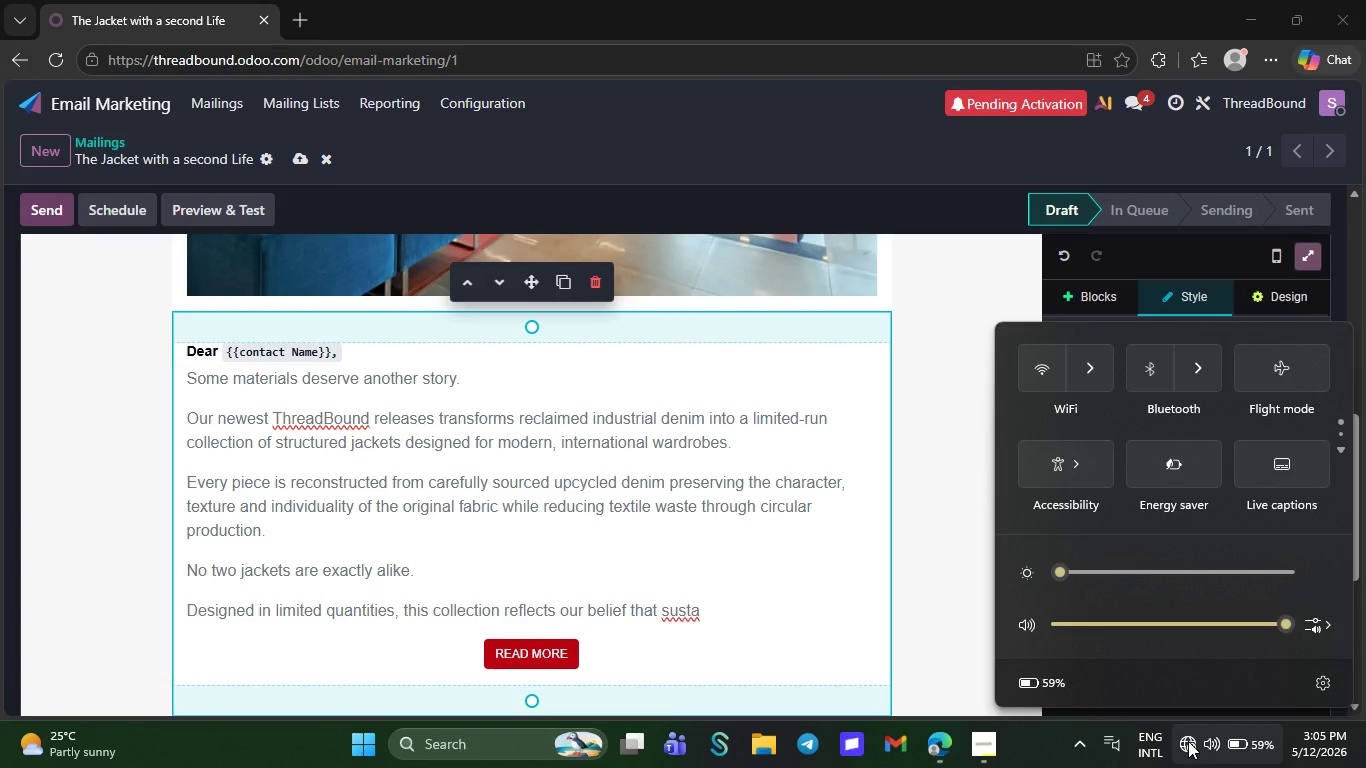 
left_click([1188, 741])
 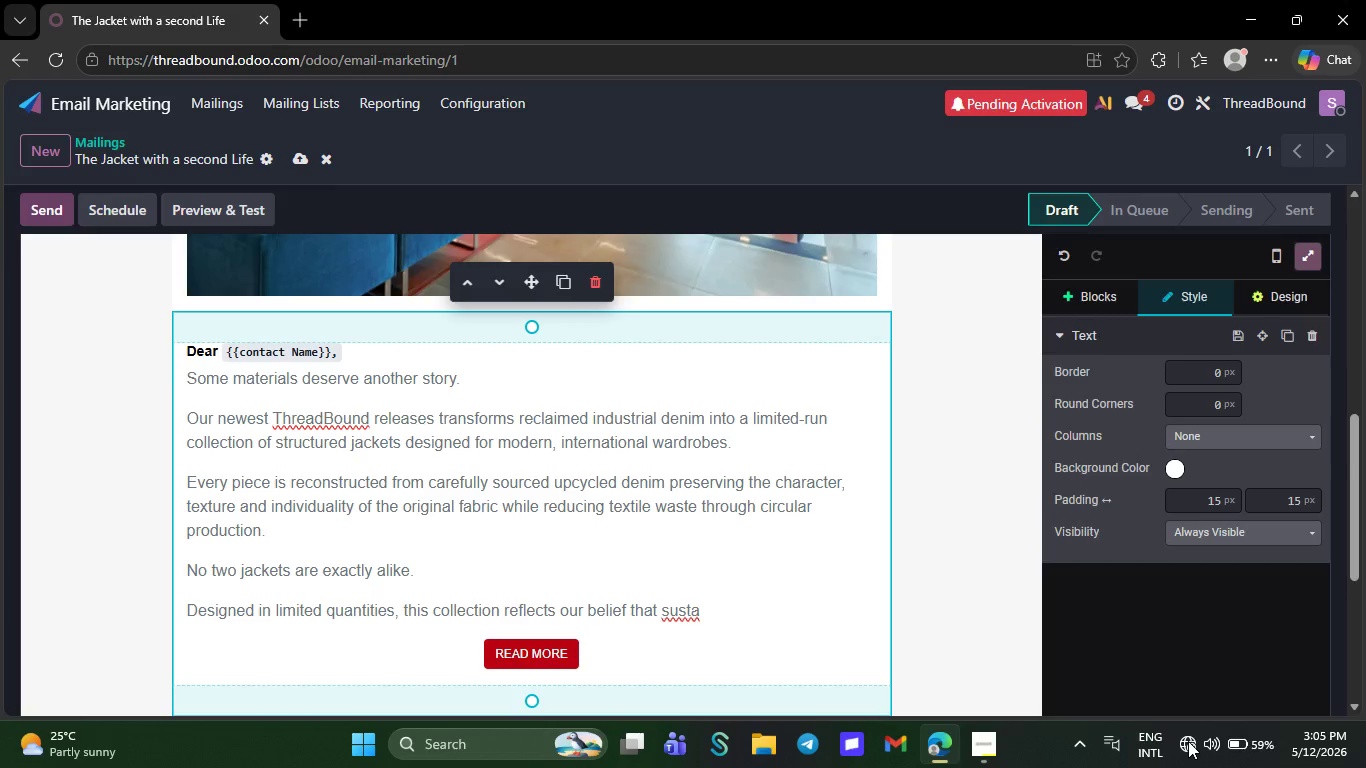 
left_click([1188, 741])
 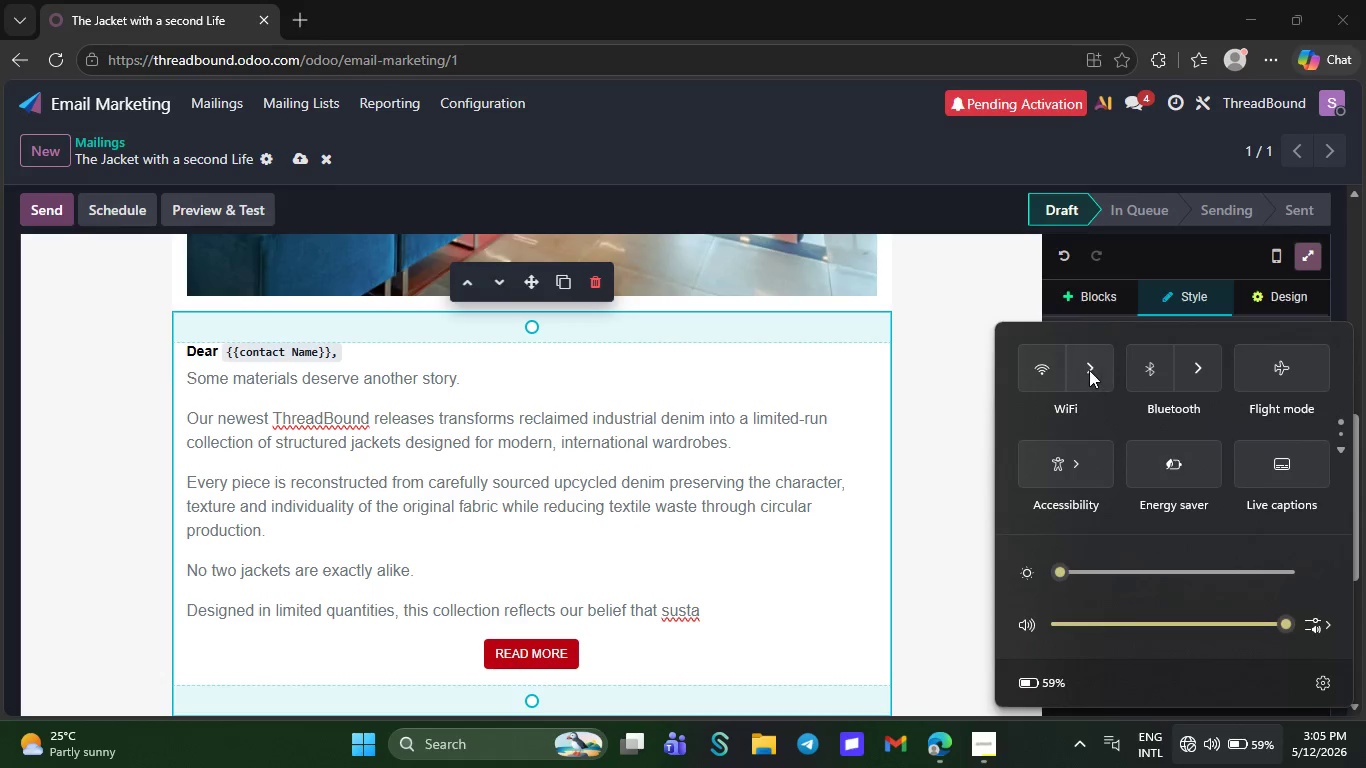 
left_click([1089, 370])
 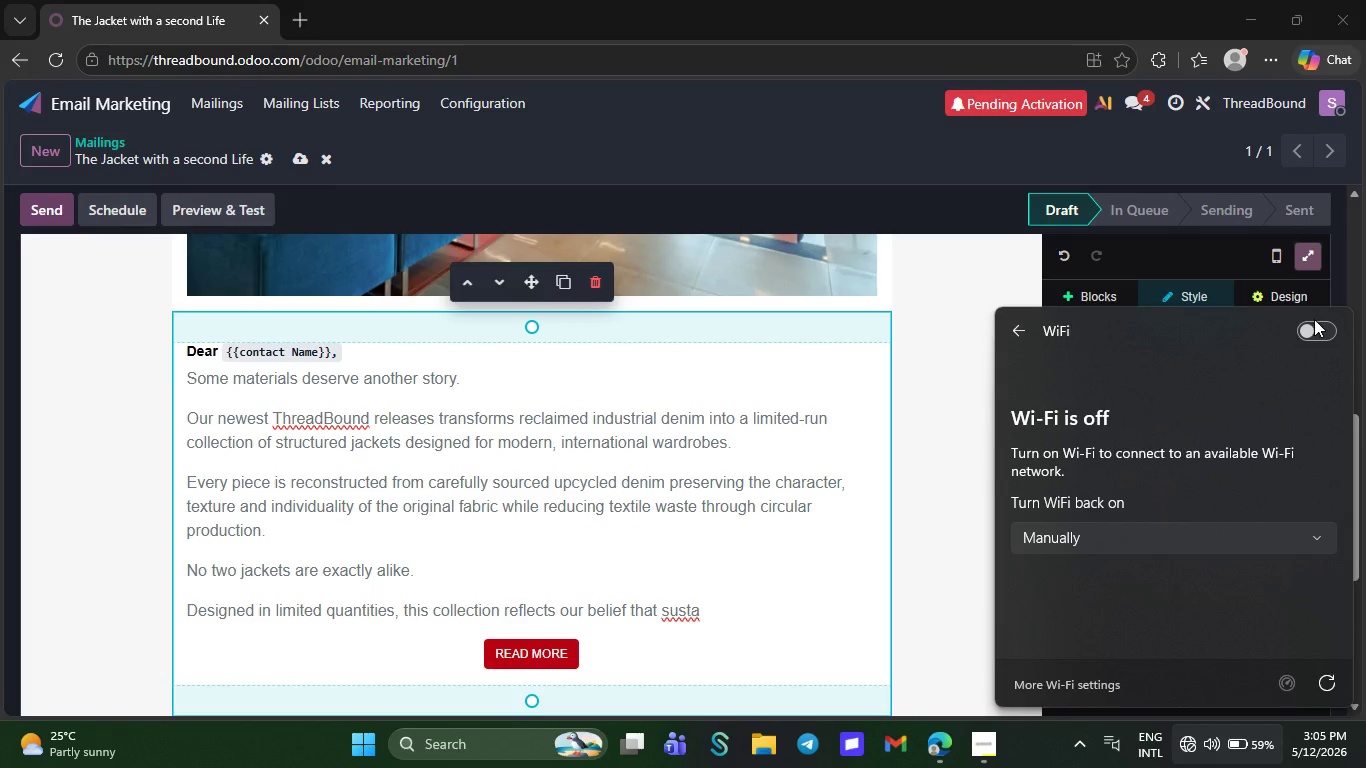 
left_click([1314, 319])
 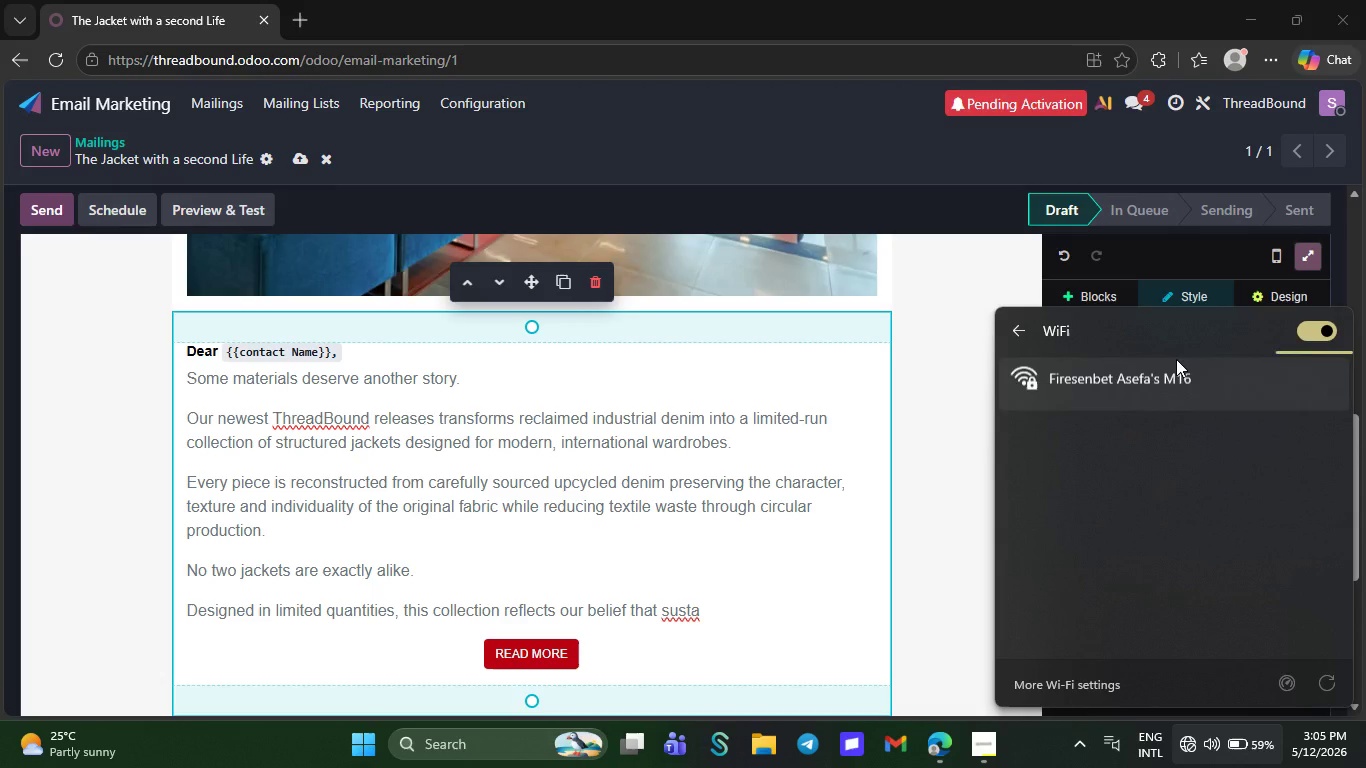 
left_click([1150, 369])
 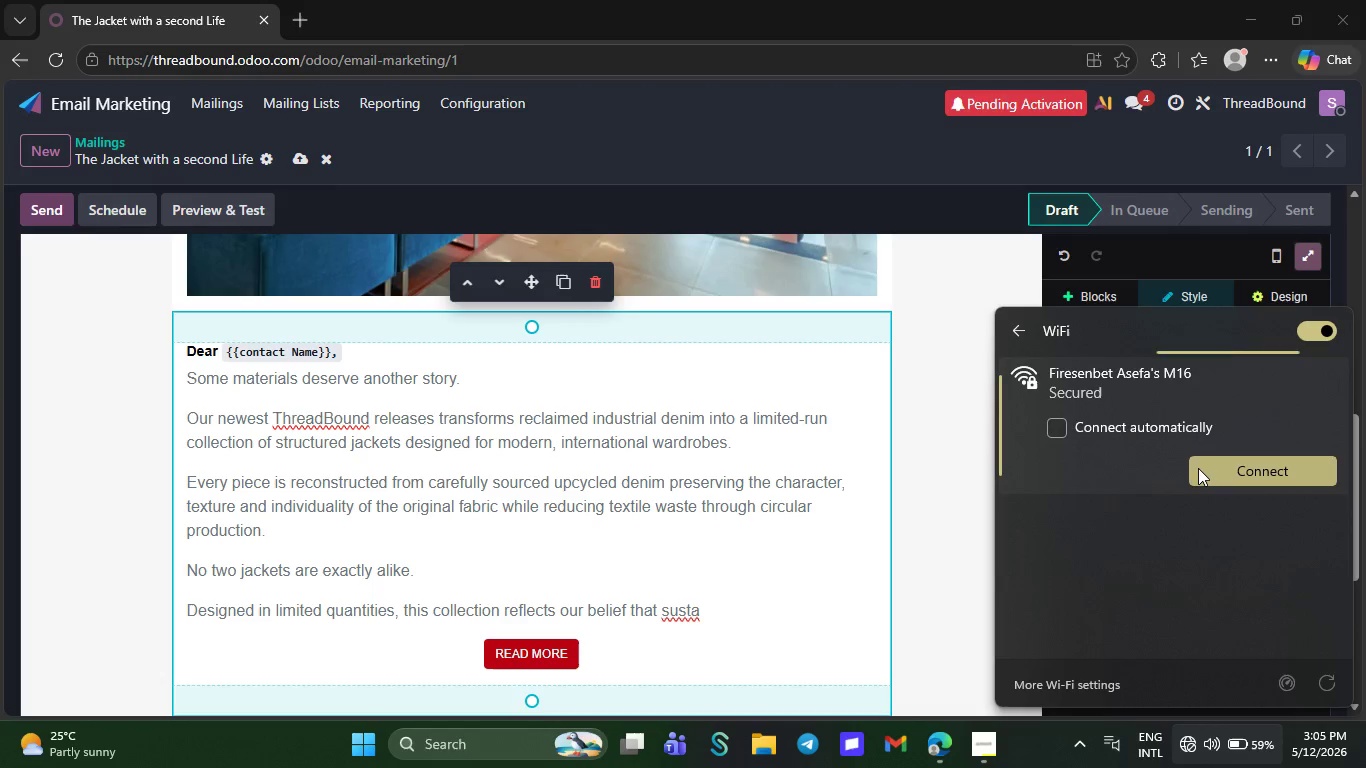 
left_click([1198, 468])
 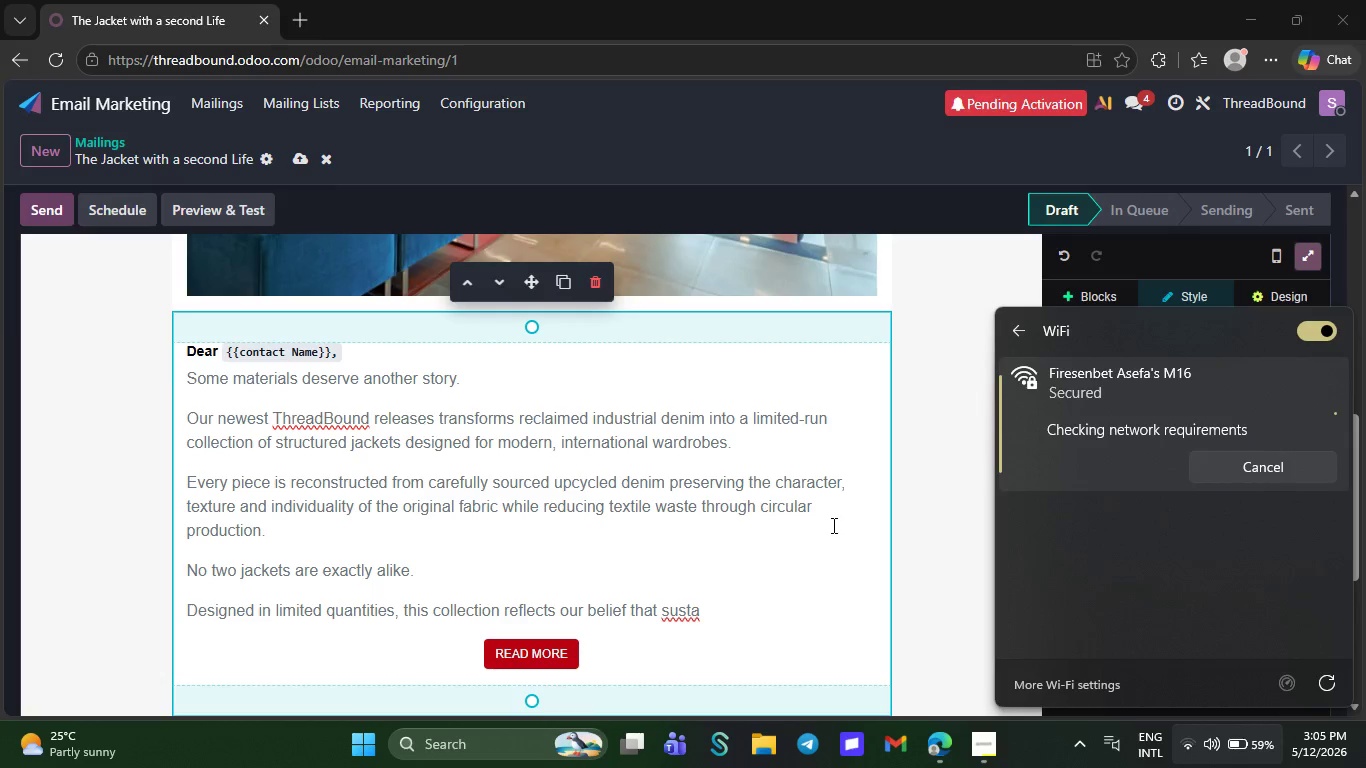 
left_click([828, 527])
 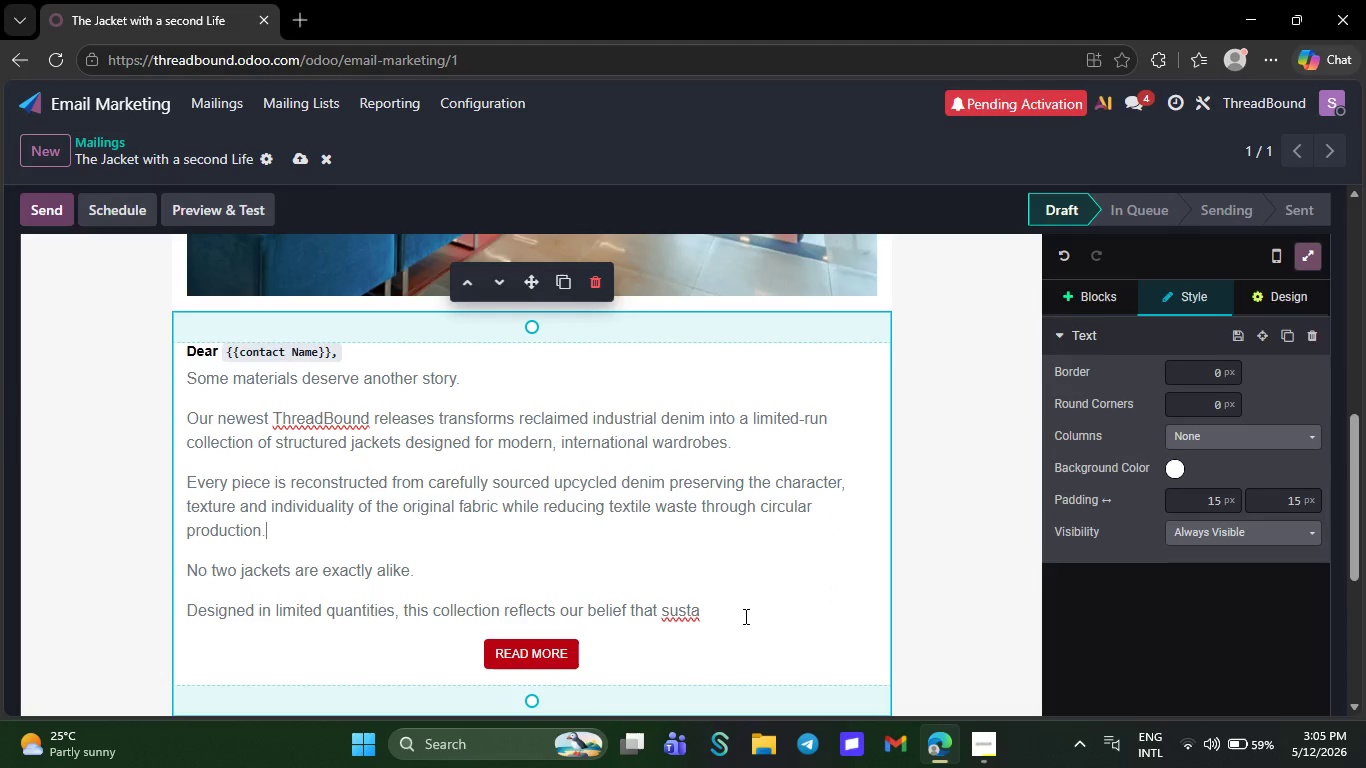 
left_click([744, 616])
 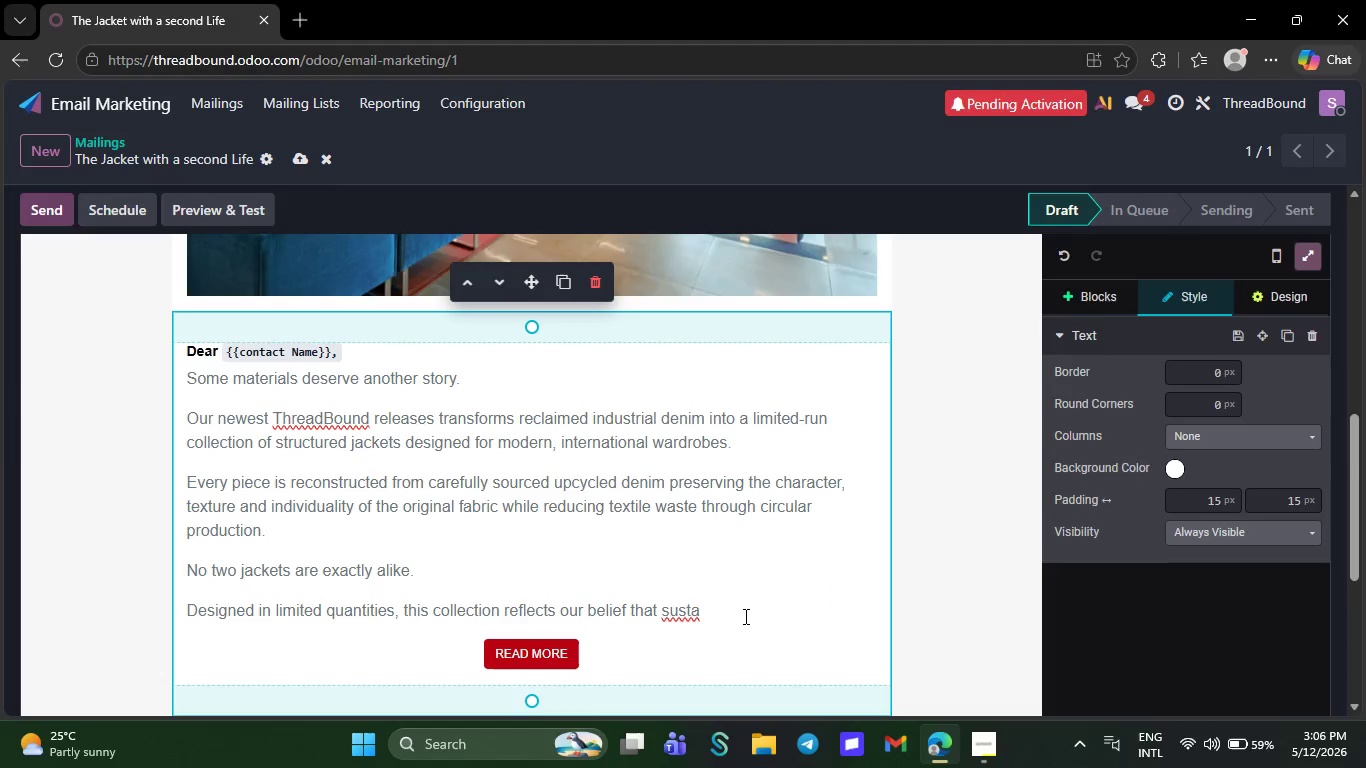 
wait(9.86)
 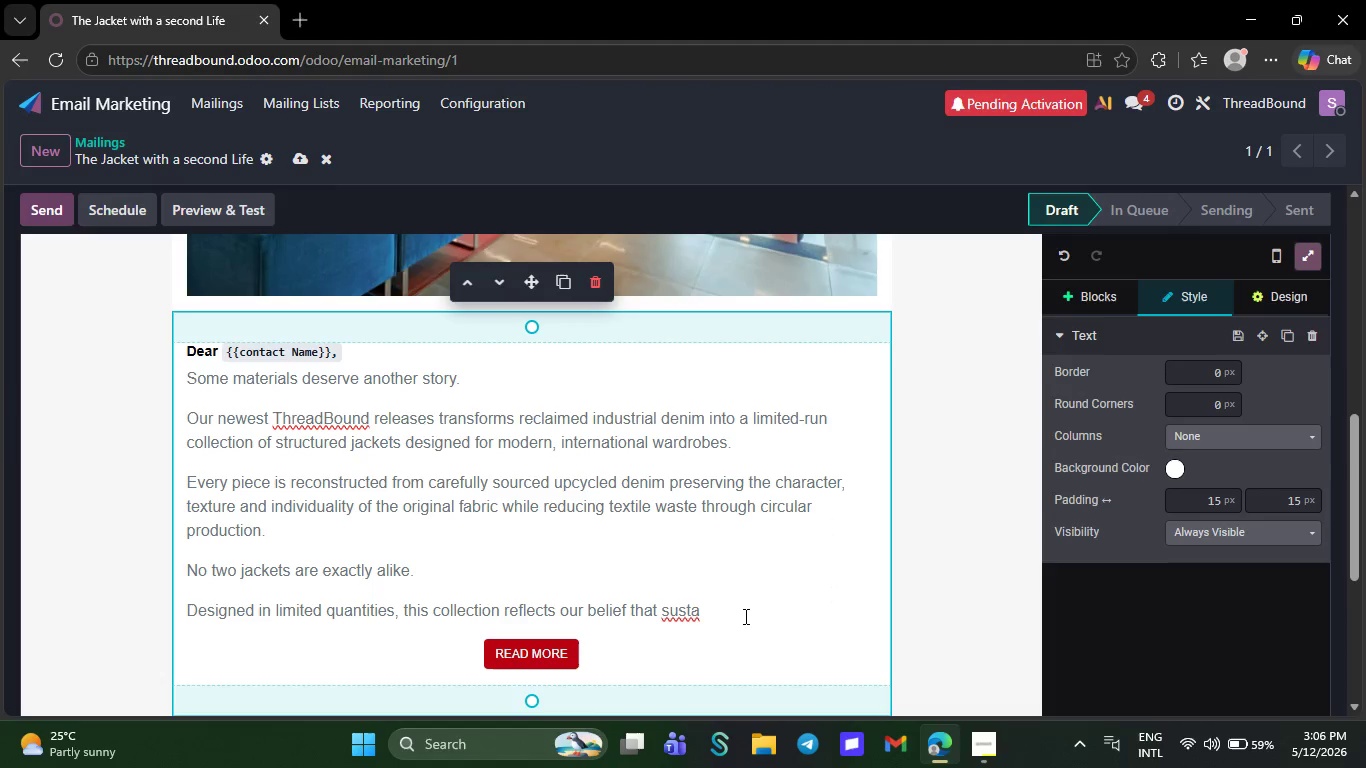 
left_click([990, 741])